 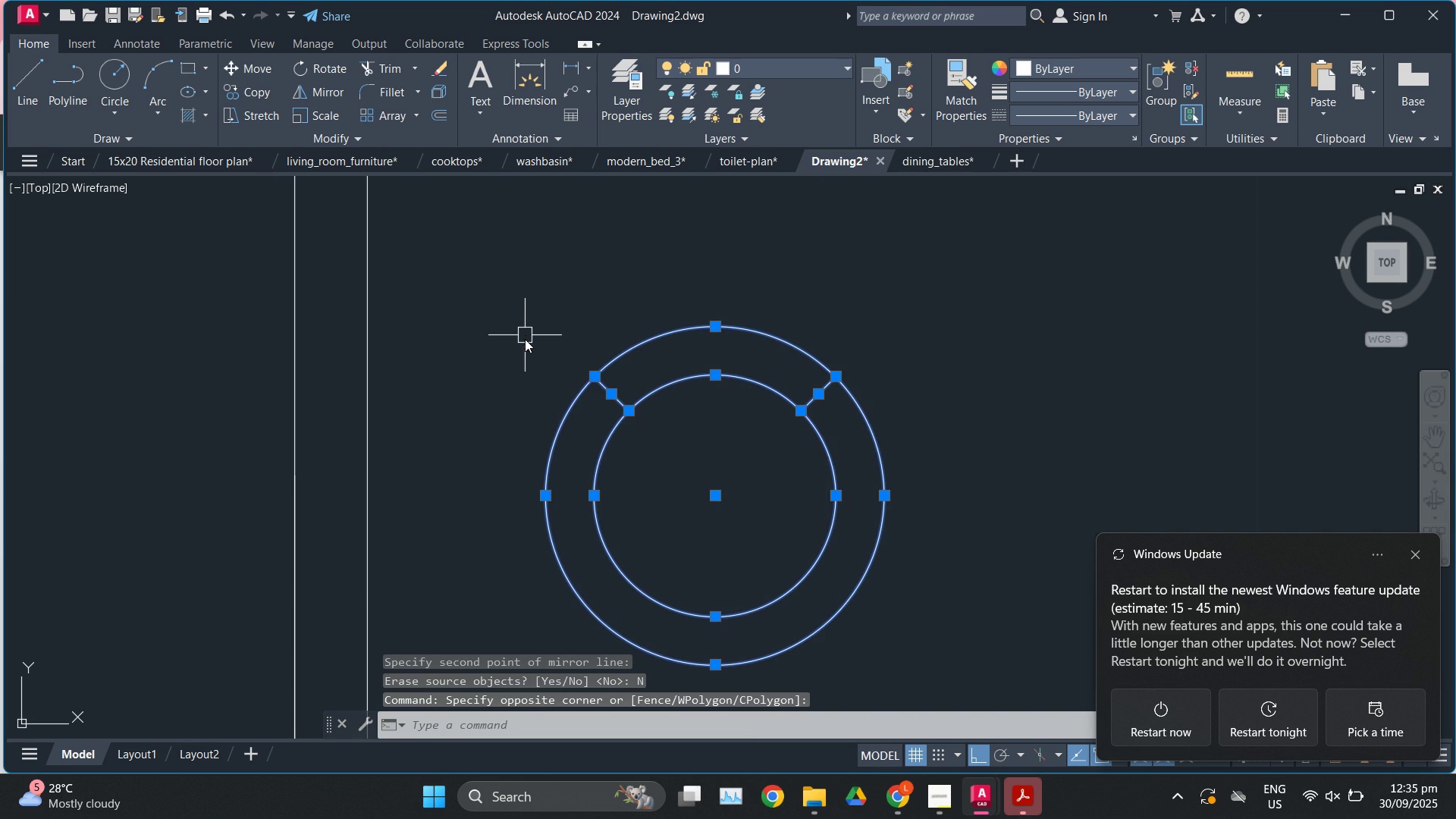 
type(tr)
 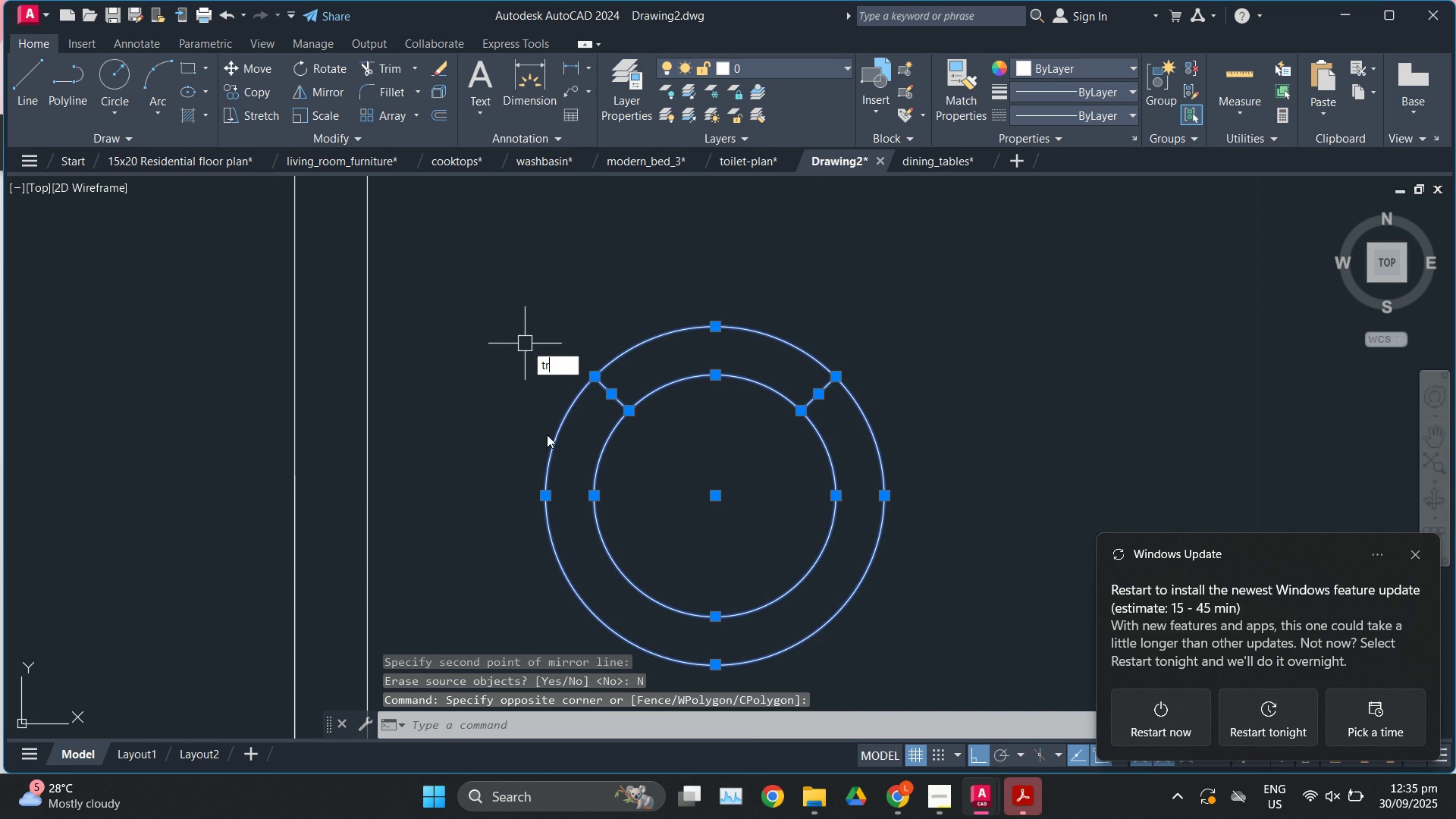 
key(Enter)
 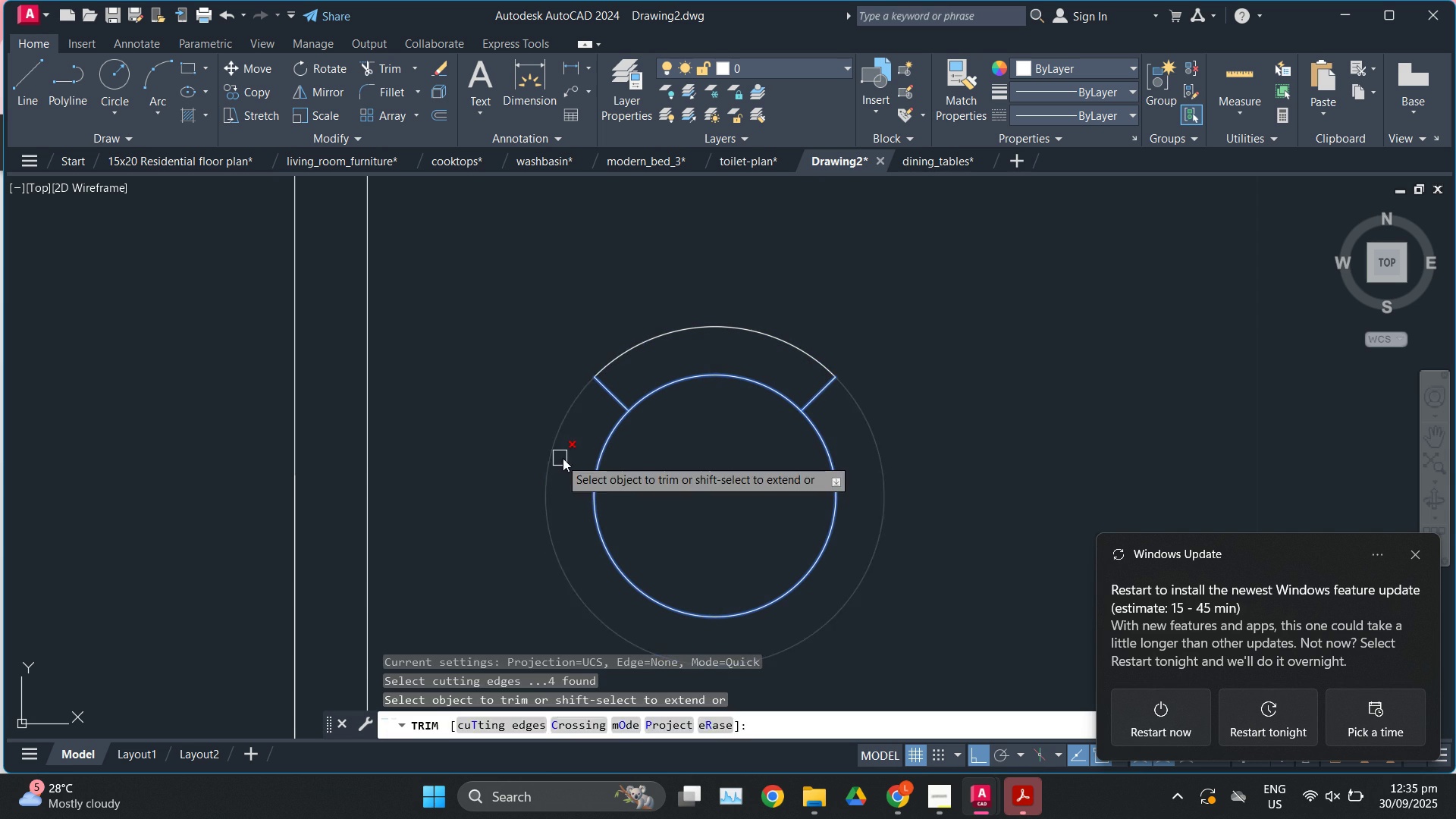 
left_click([563, 458])
 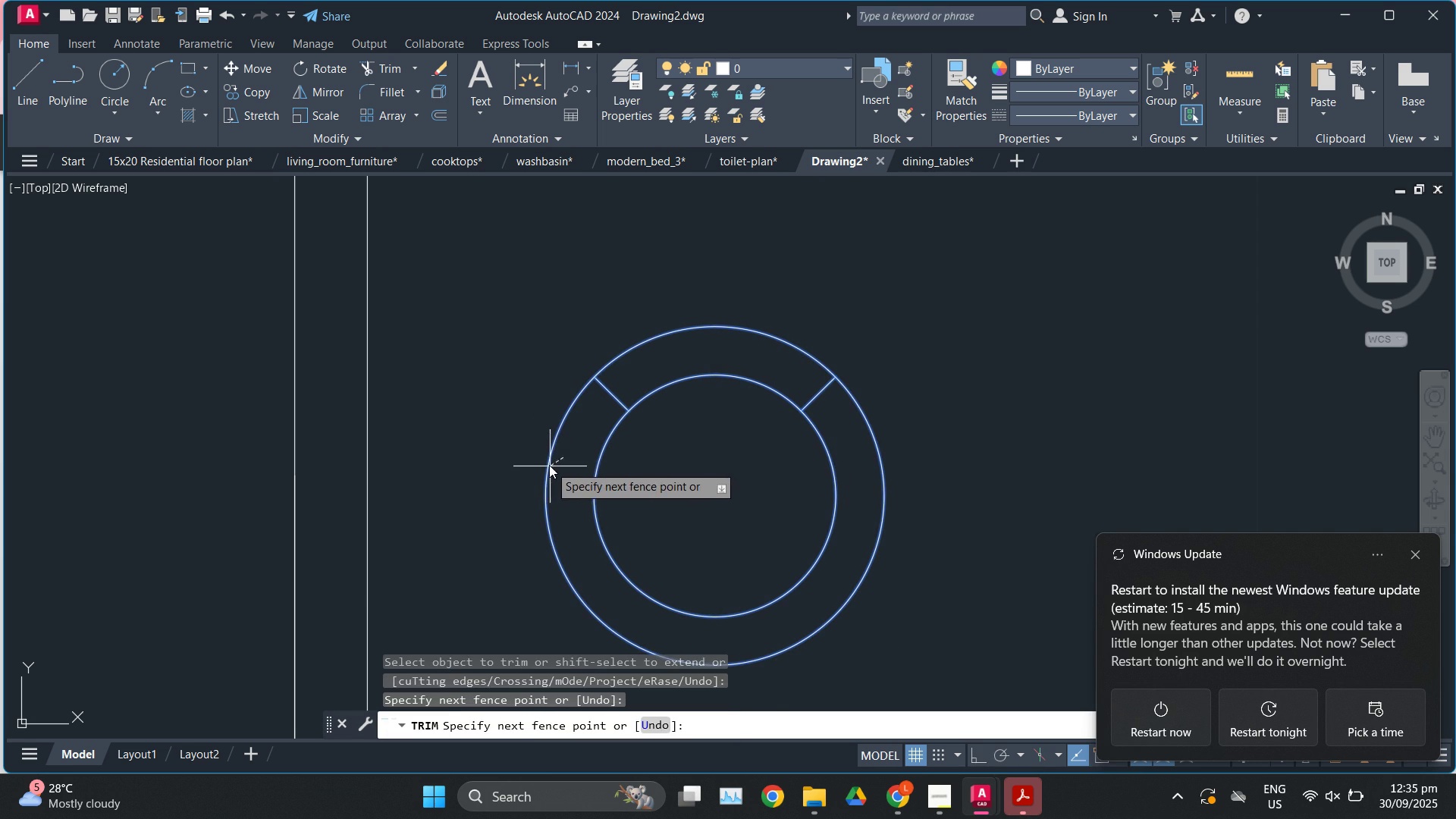 
left_click([549, 465])
 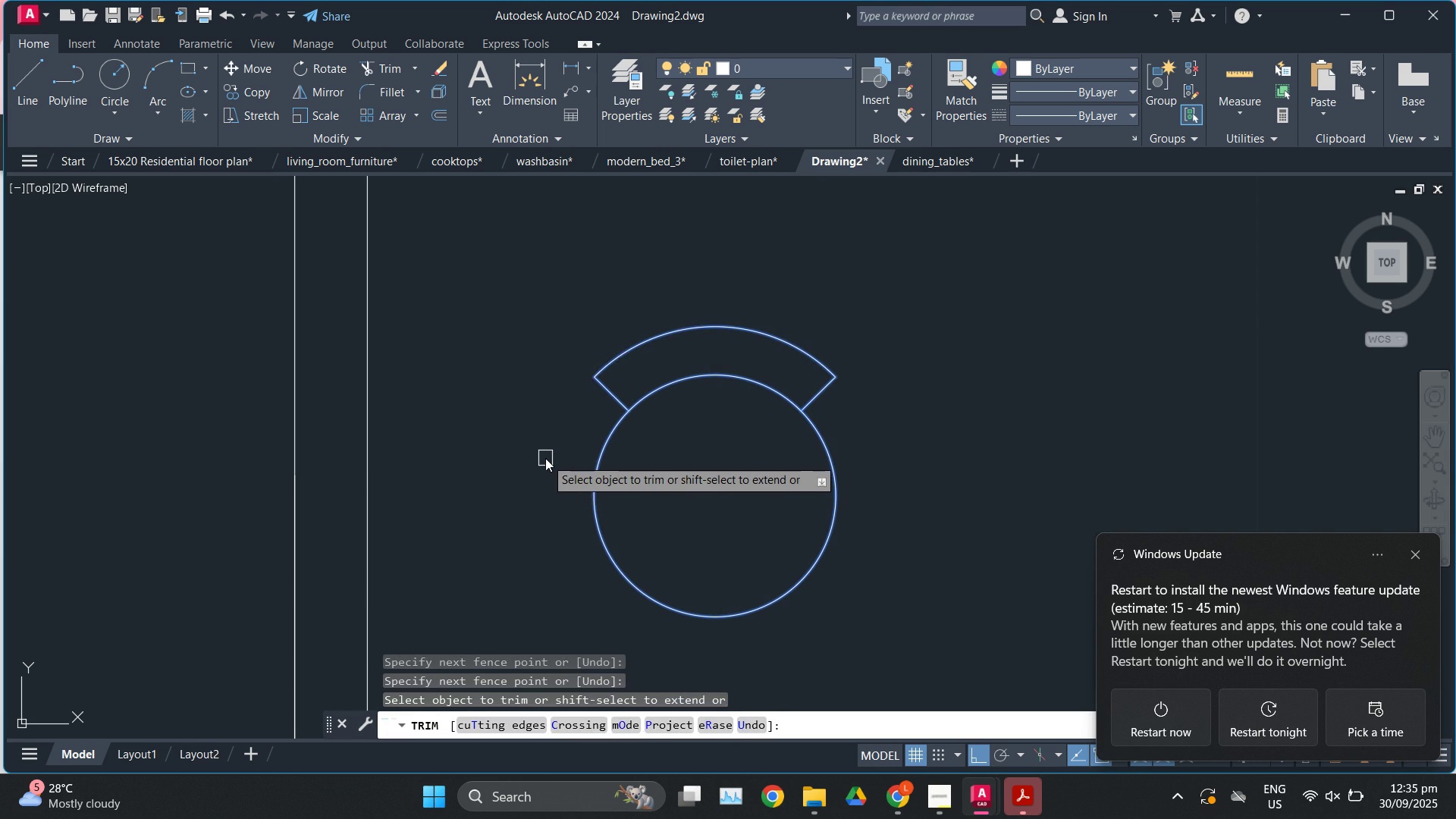 
left_click([545, 458])
 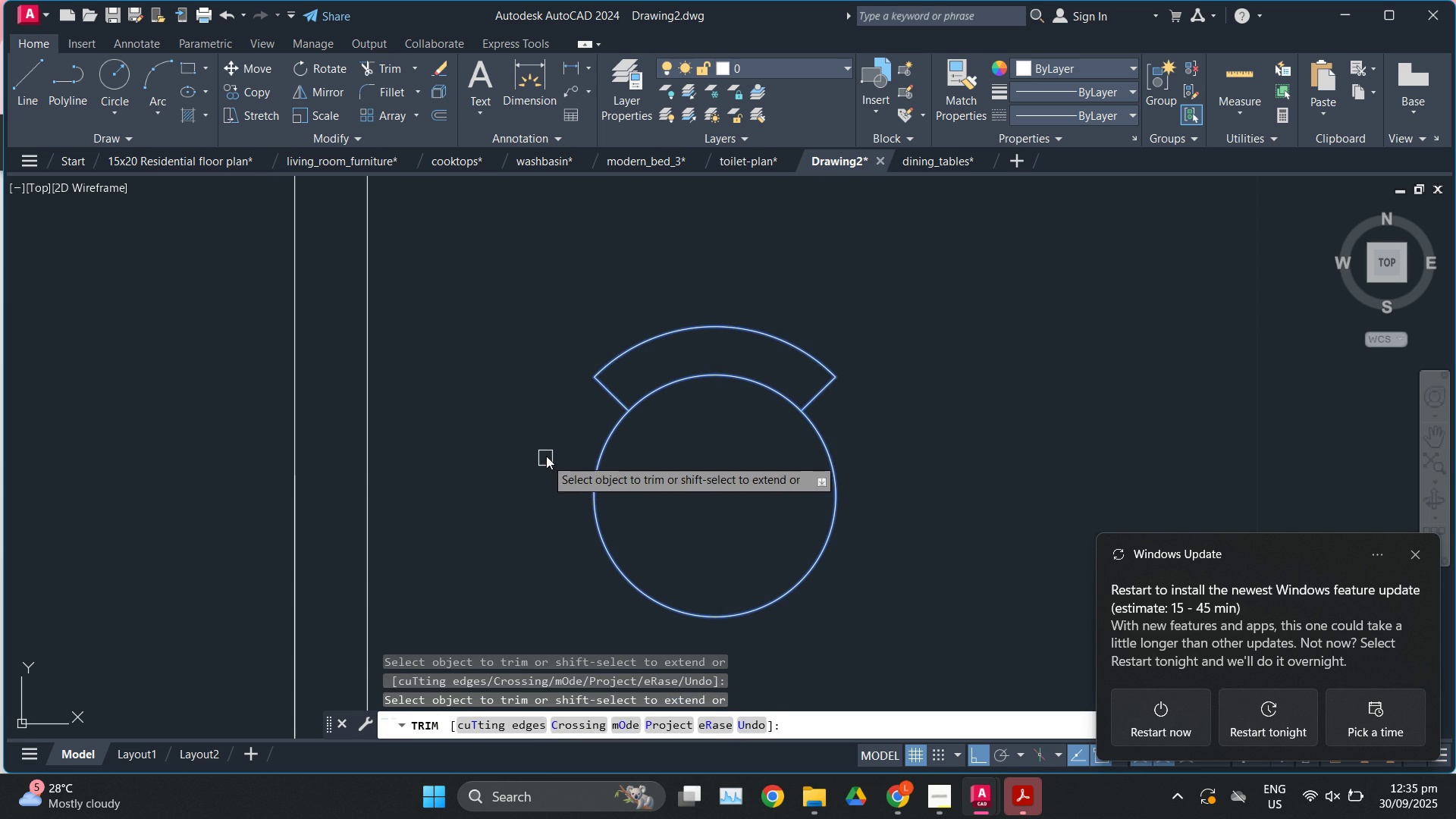 
key(Escape)
 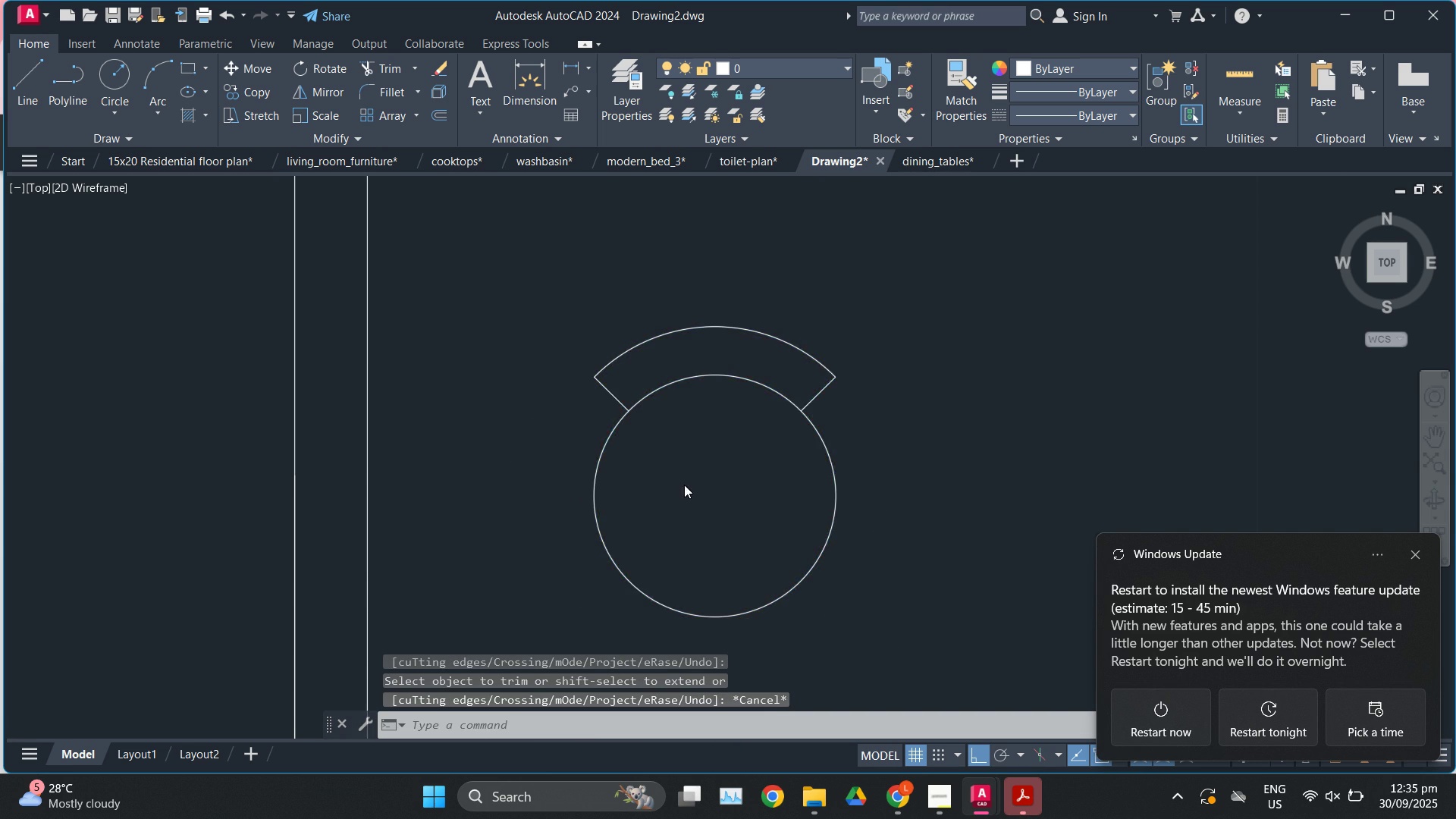 
scroll: coordinate [684, 485], scroll_direction: down, amount: 2.0